 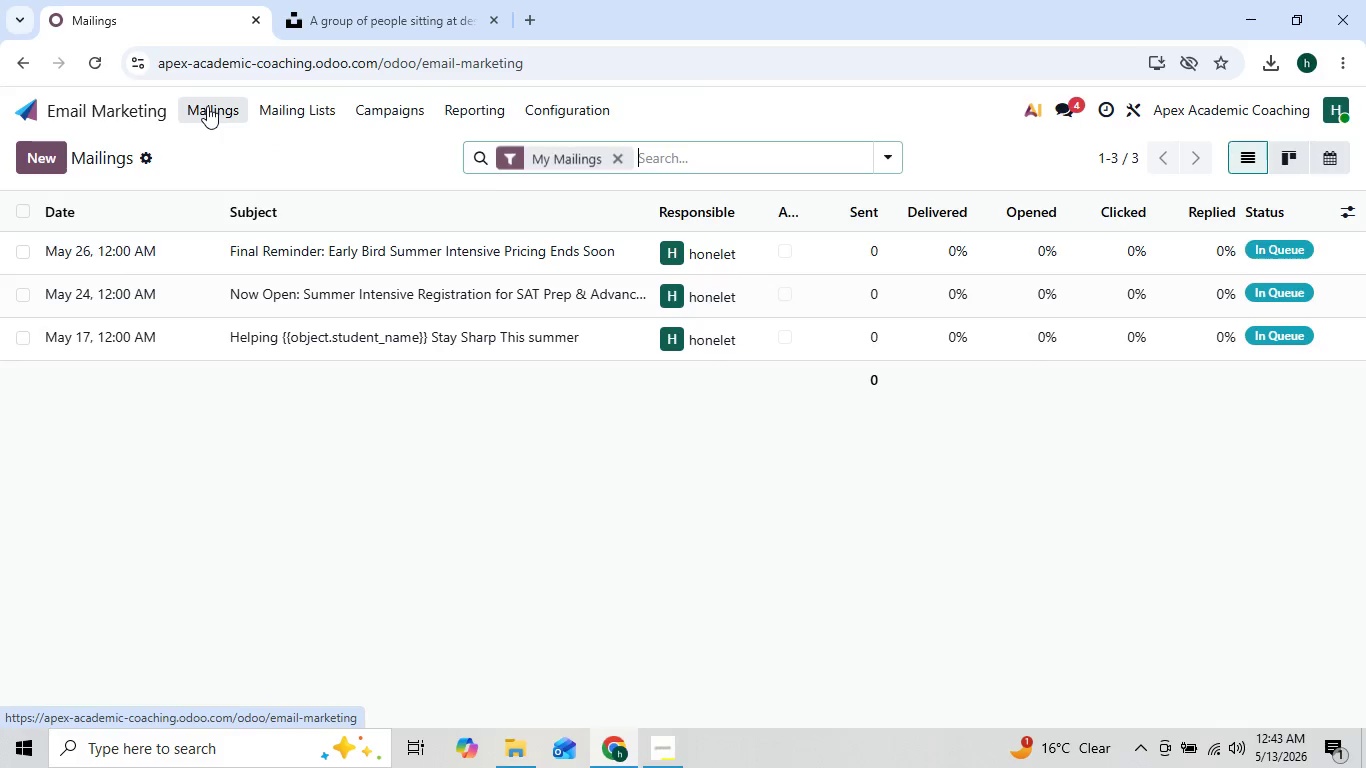 
left_click([297, 246])
 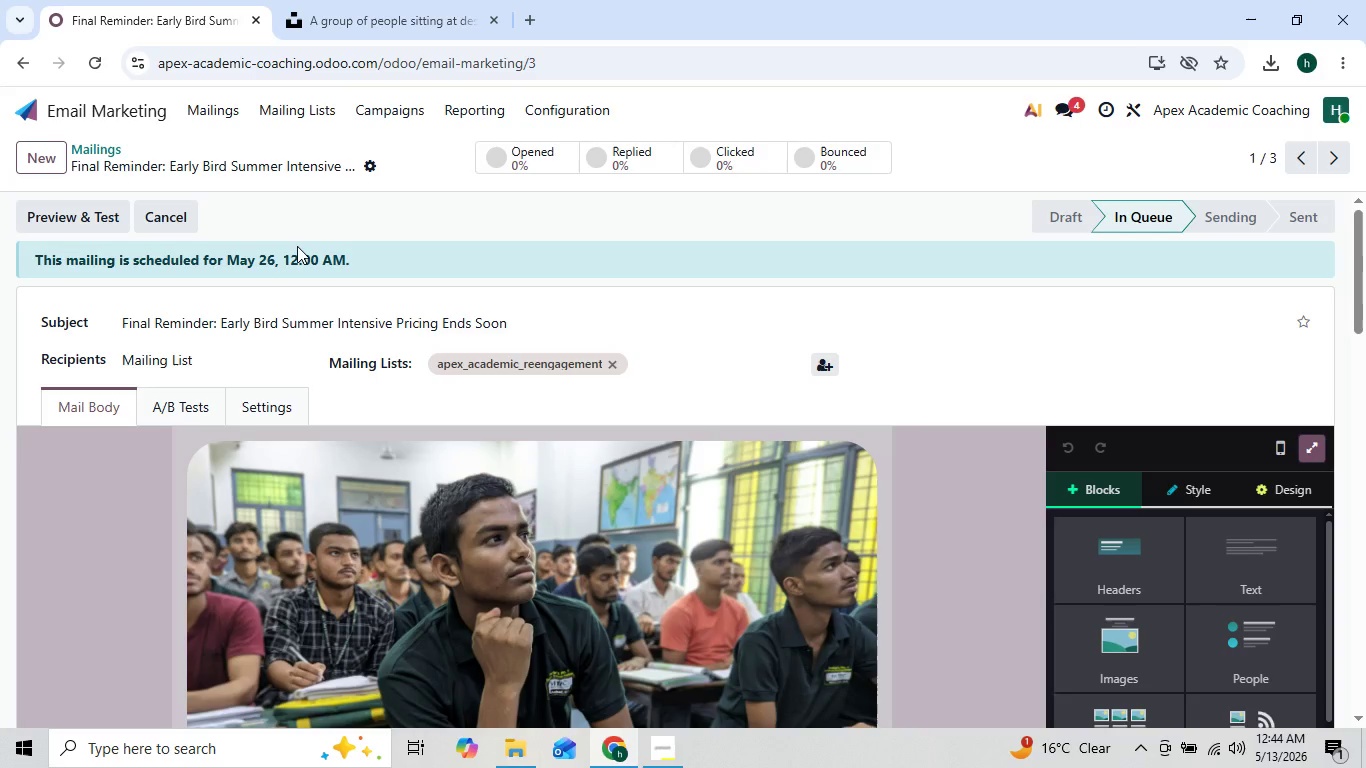 
wait(9.0)
 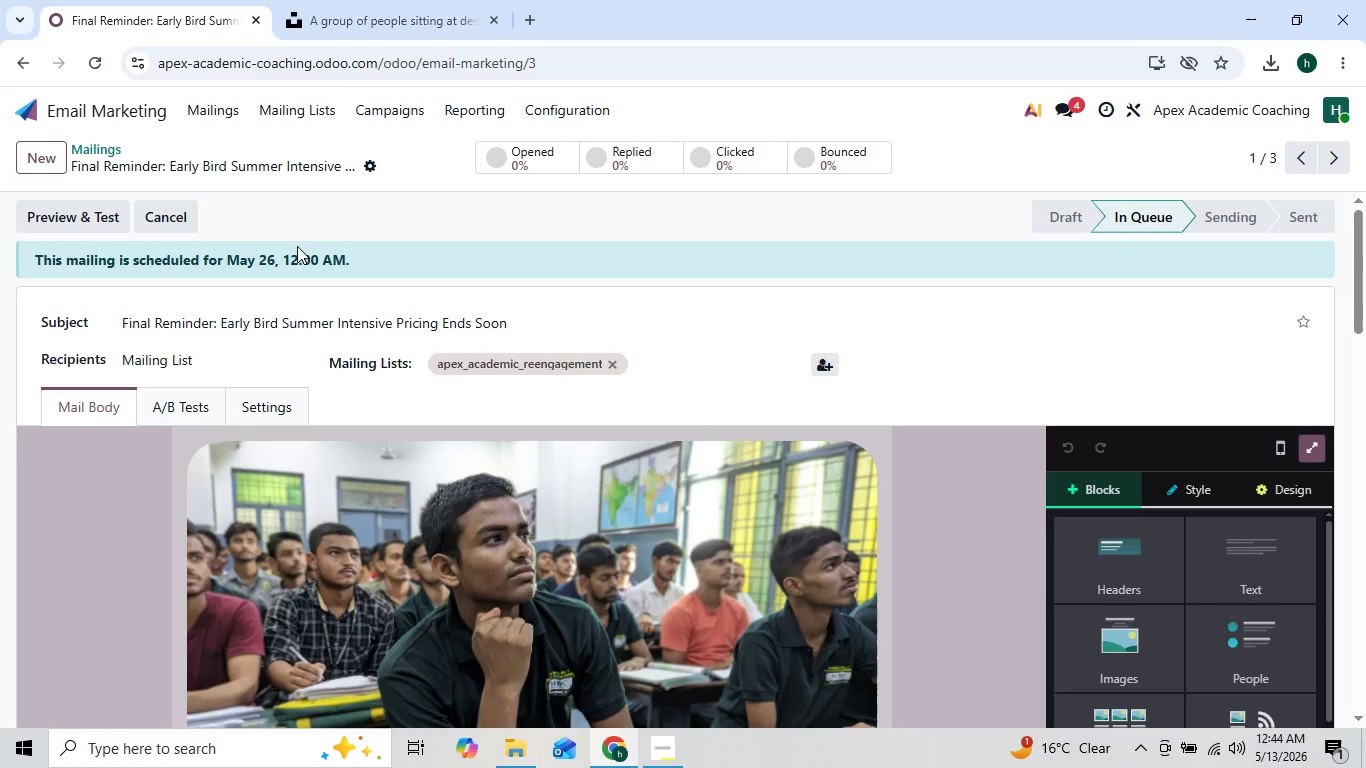 
left_click([370, 115])
 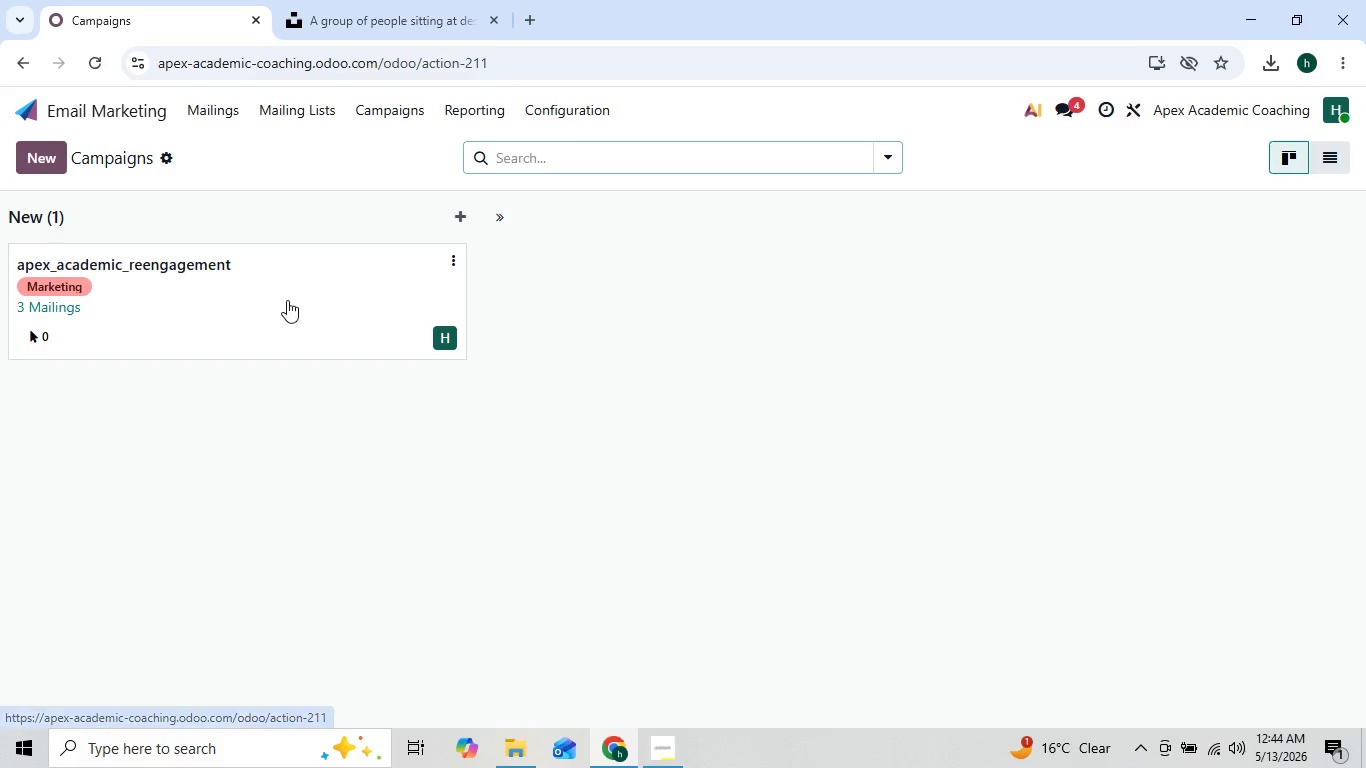 
double_click([285, 301])
 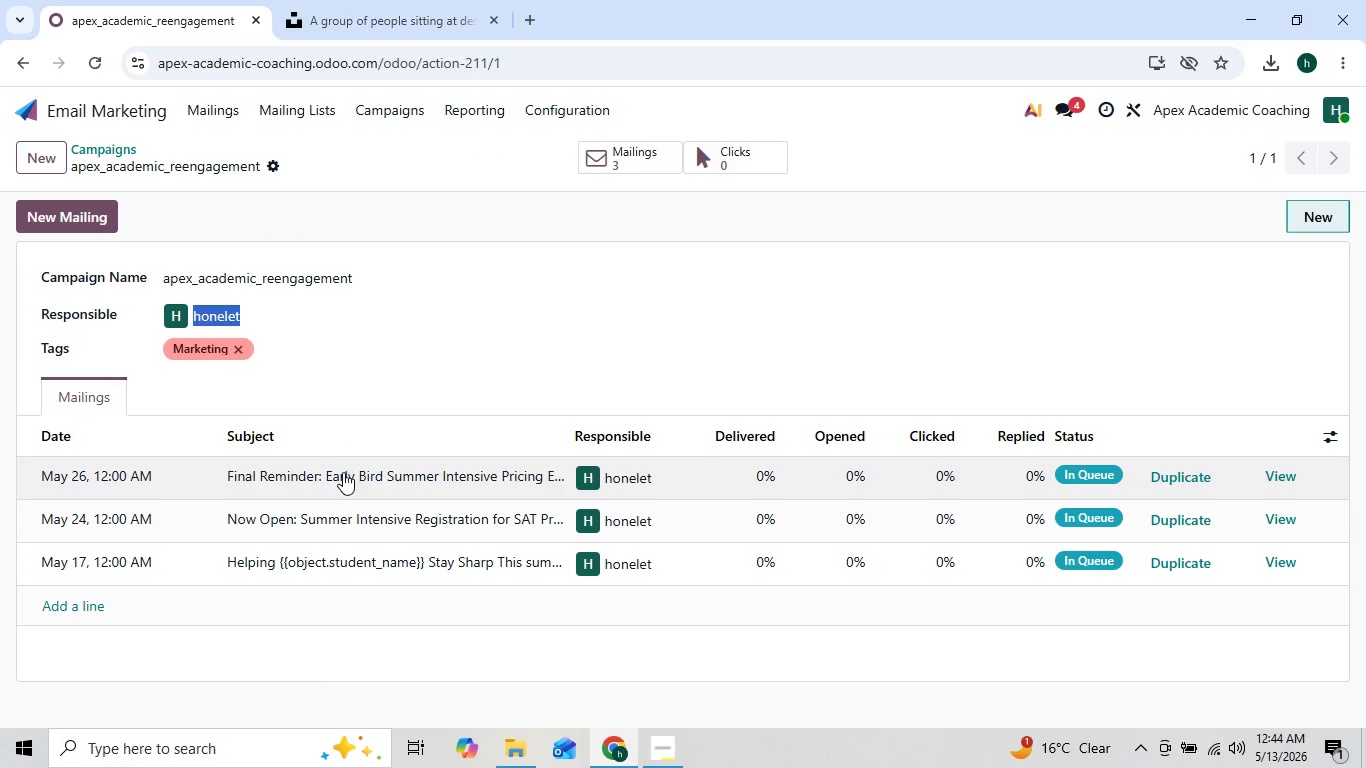 
double_click([343, 474])
 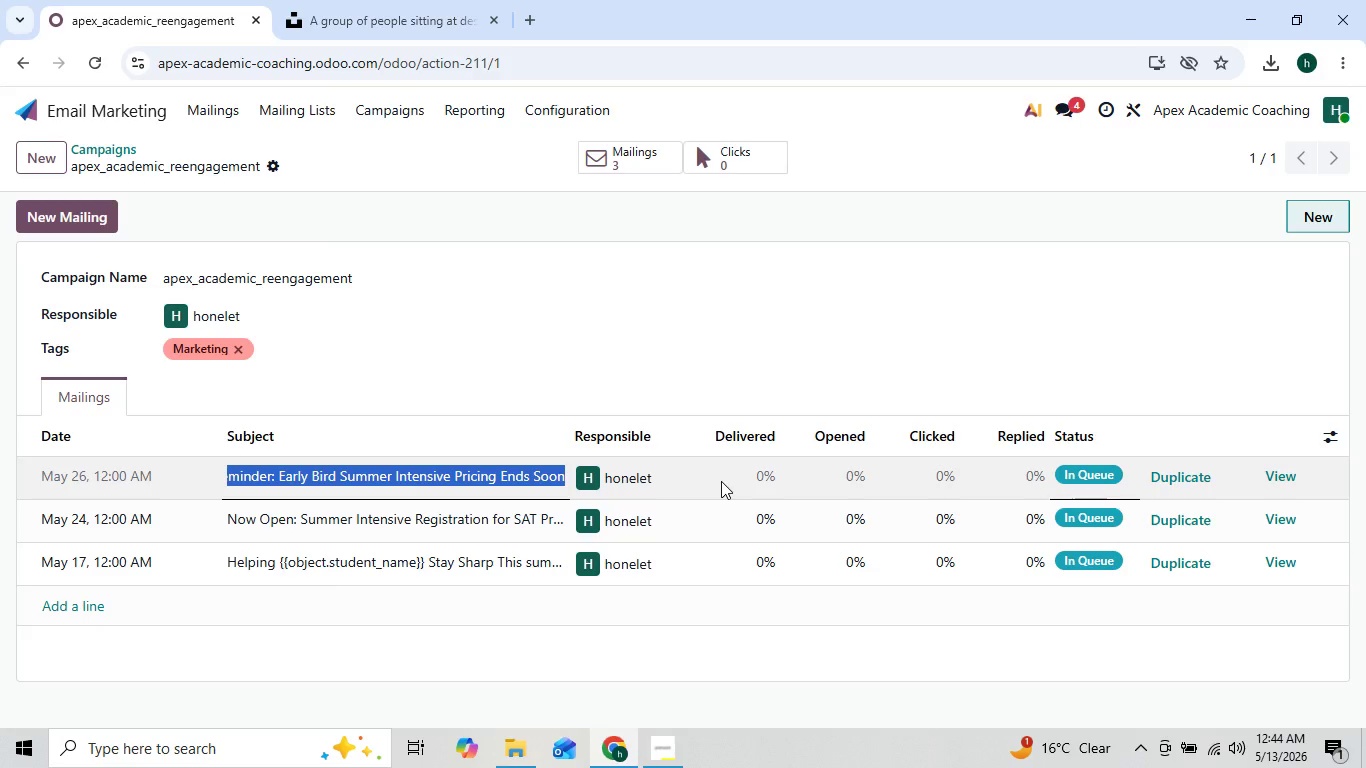 
wait(5.23)
 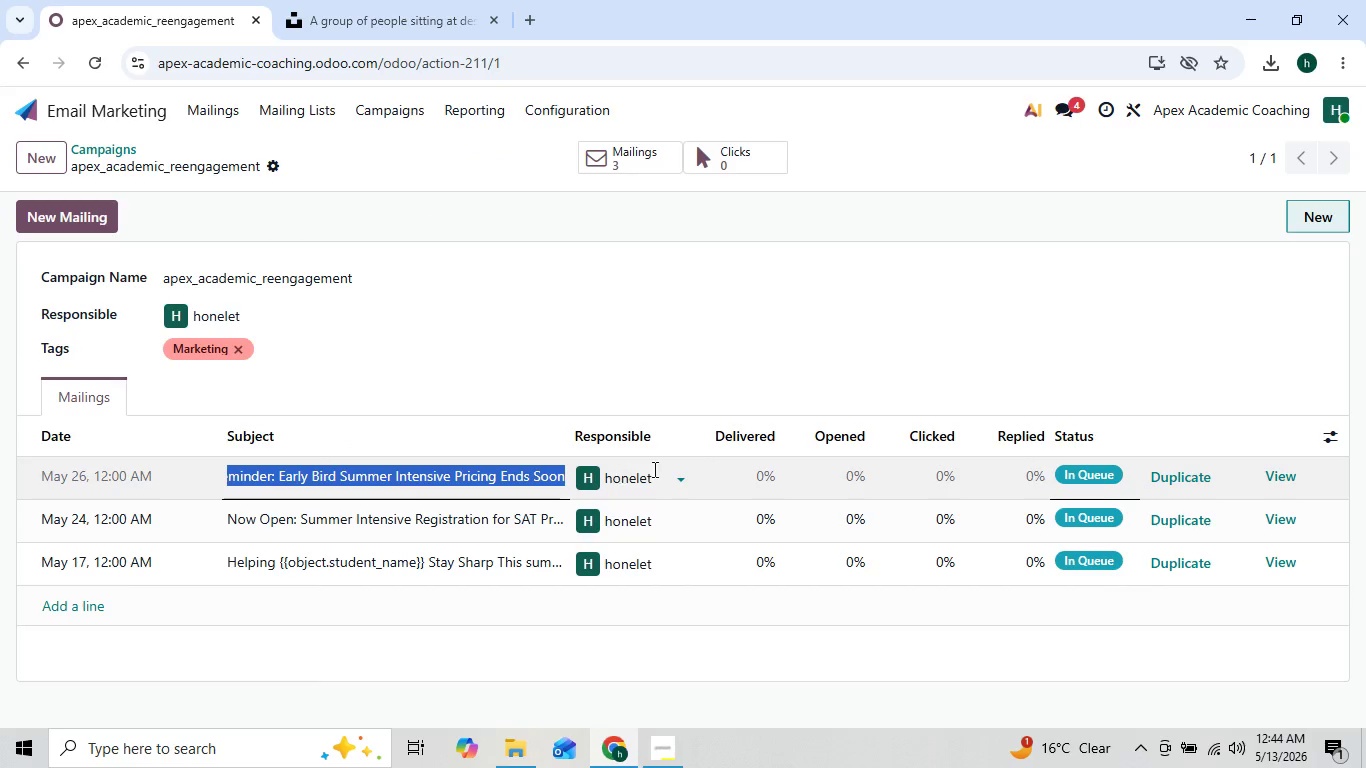 
left_click([756, 421])
 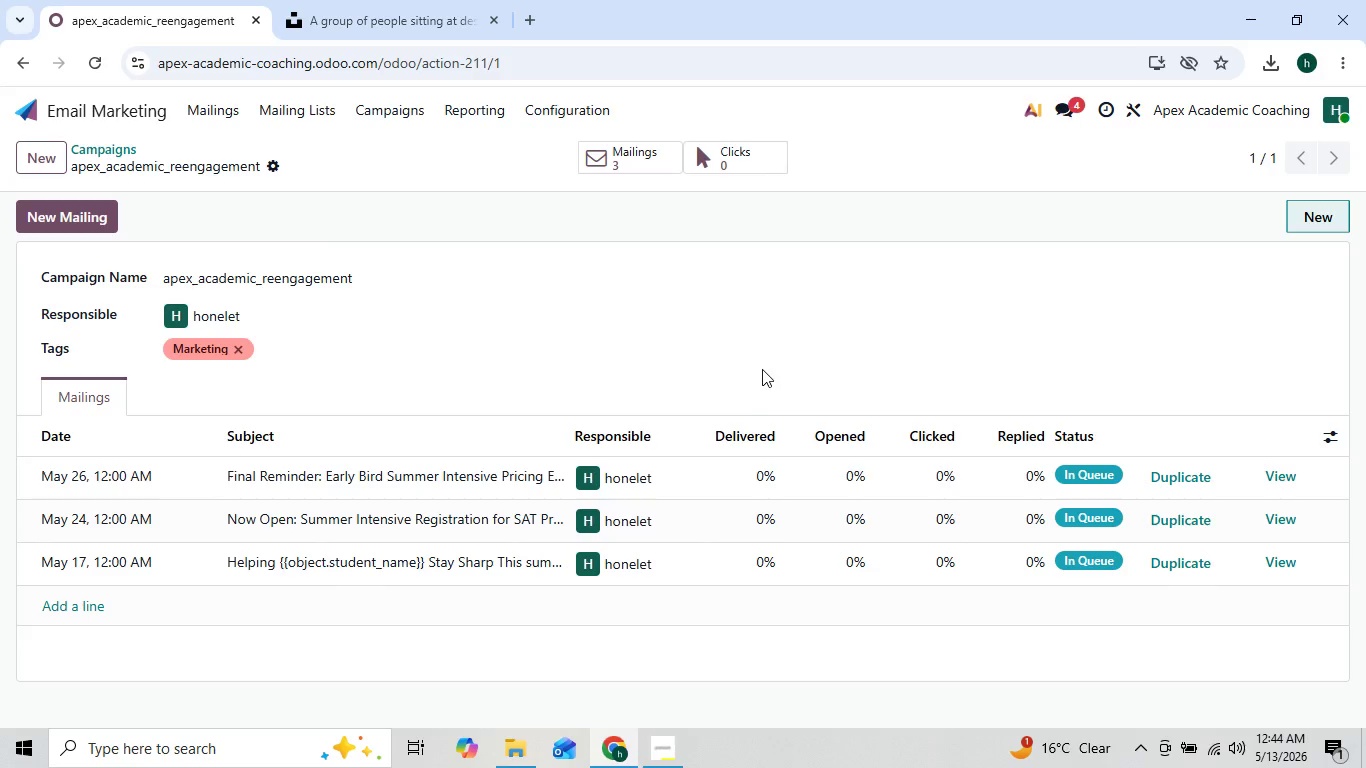 
left_click([762, 369])
 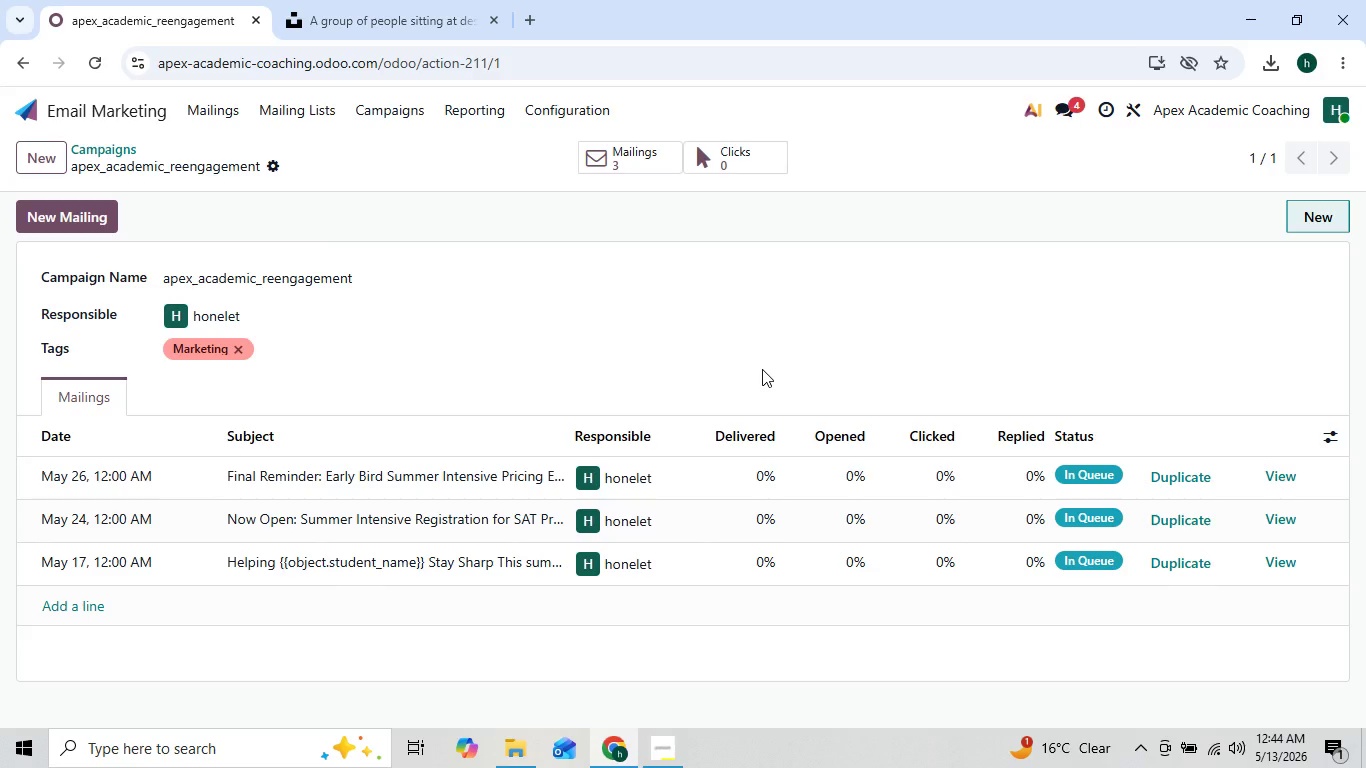 
key(Meta+G)
 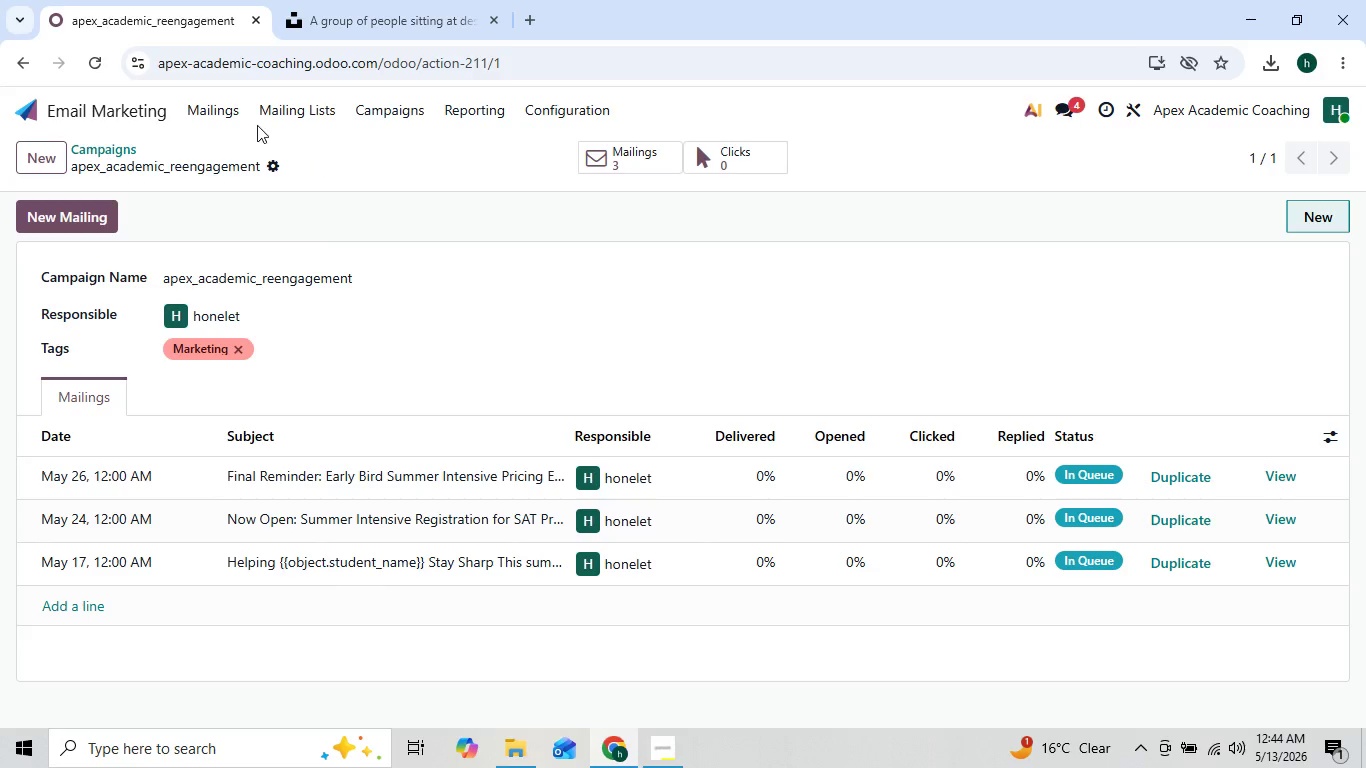 
left_click([226, 104])
 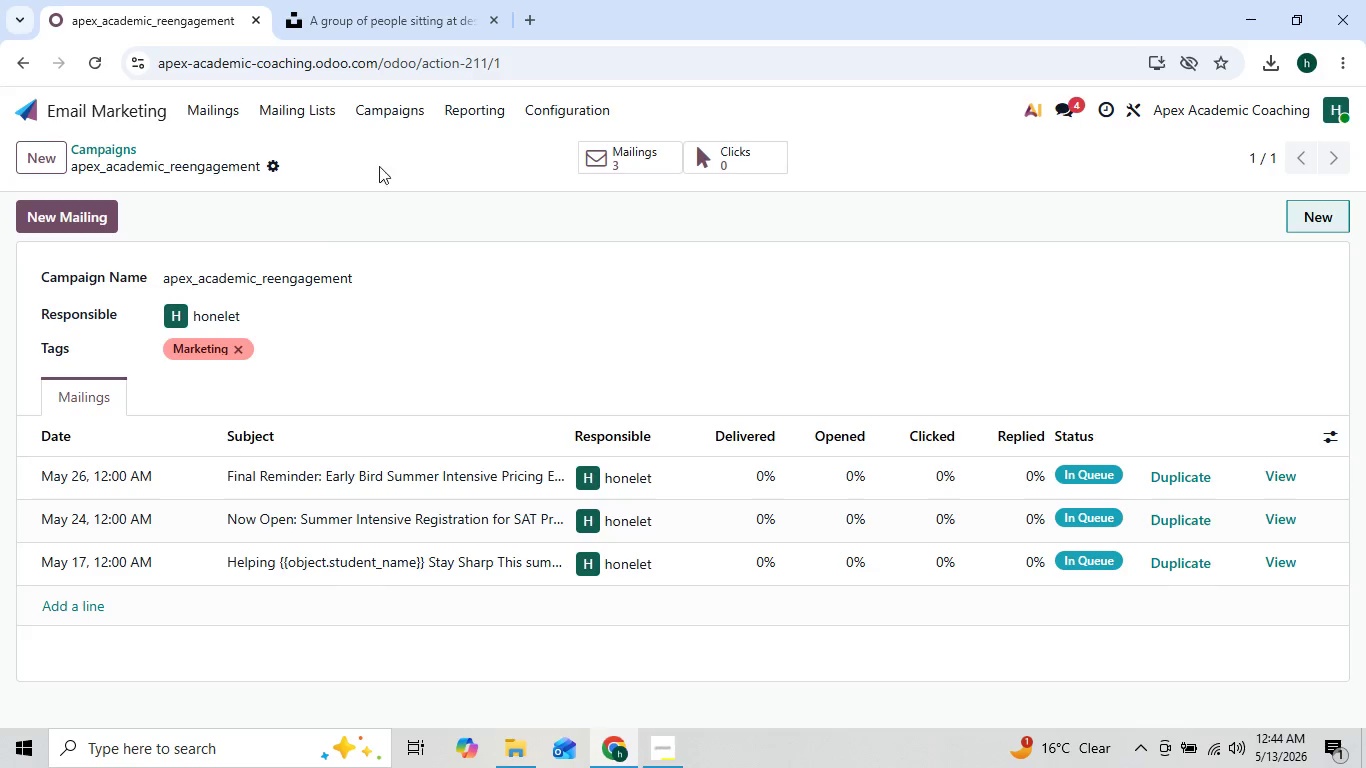 
left_click([476, 231])
 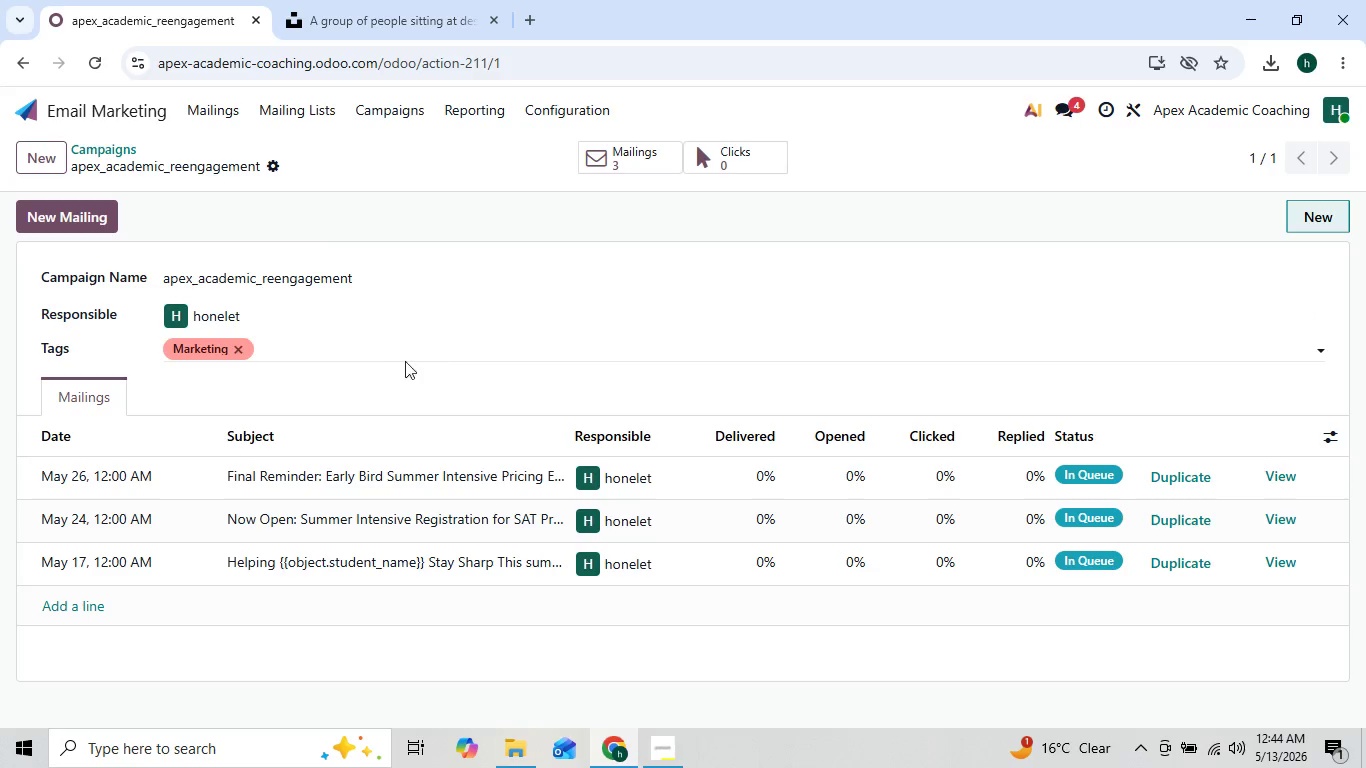 
wait(10.45)
 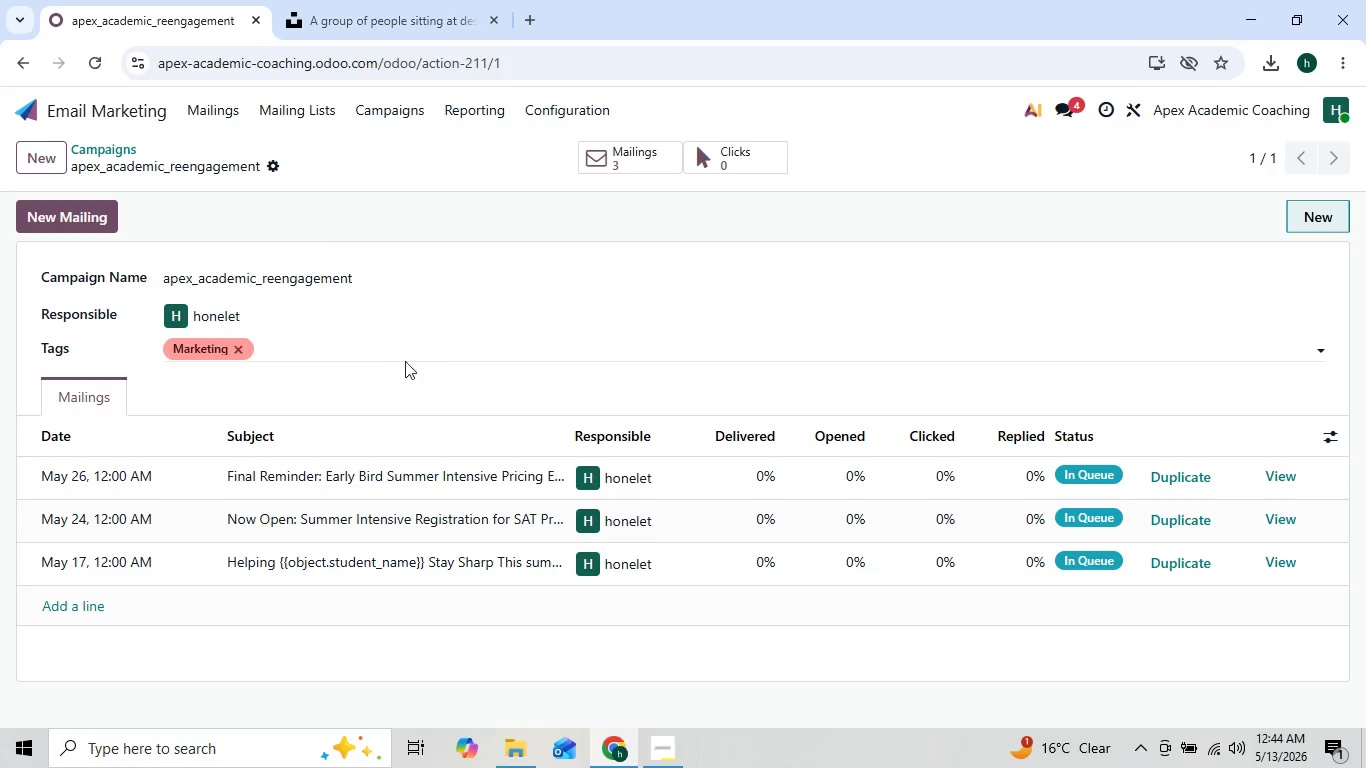 
left_click([272, 105])
 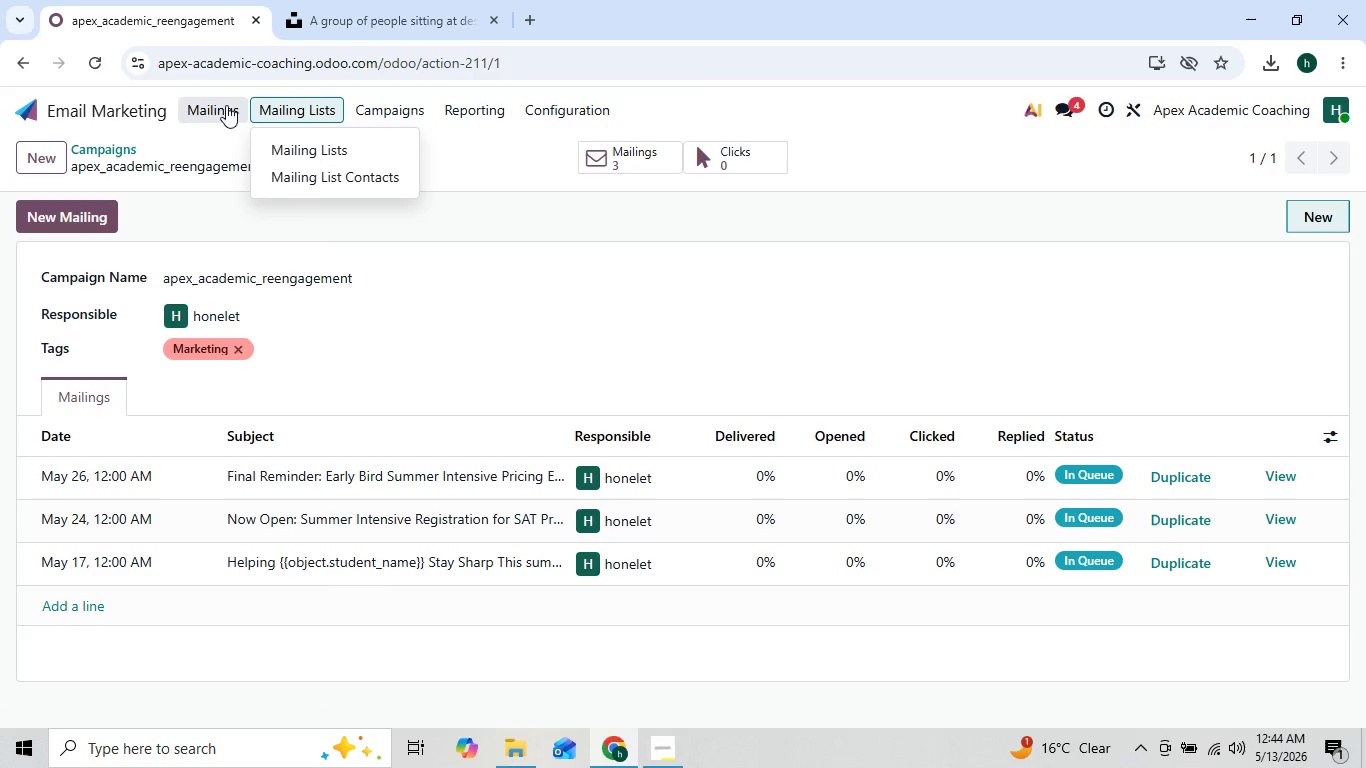 
left_click([216, 105])
 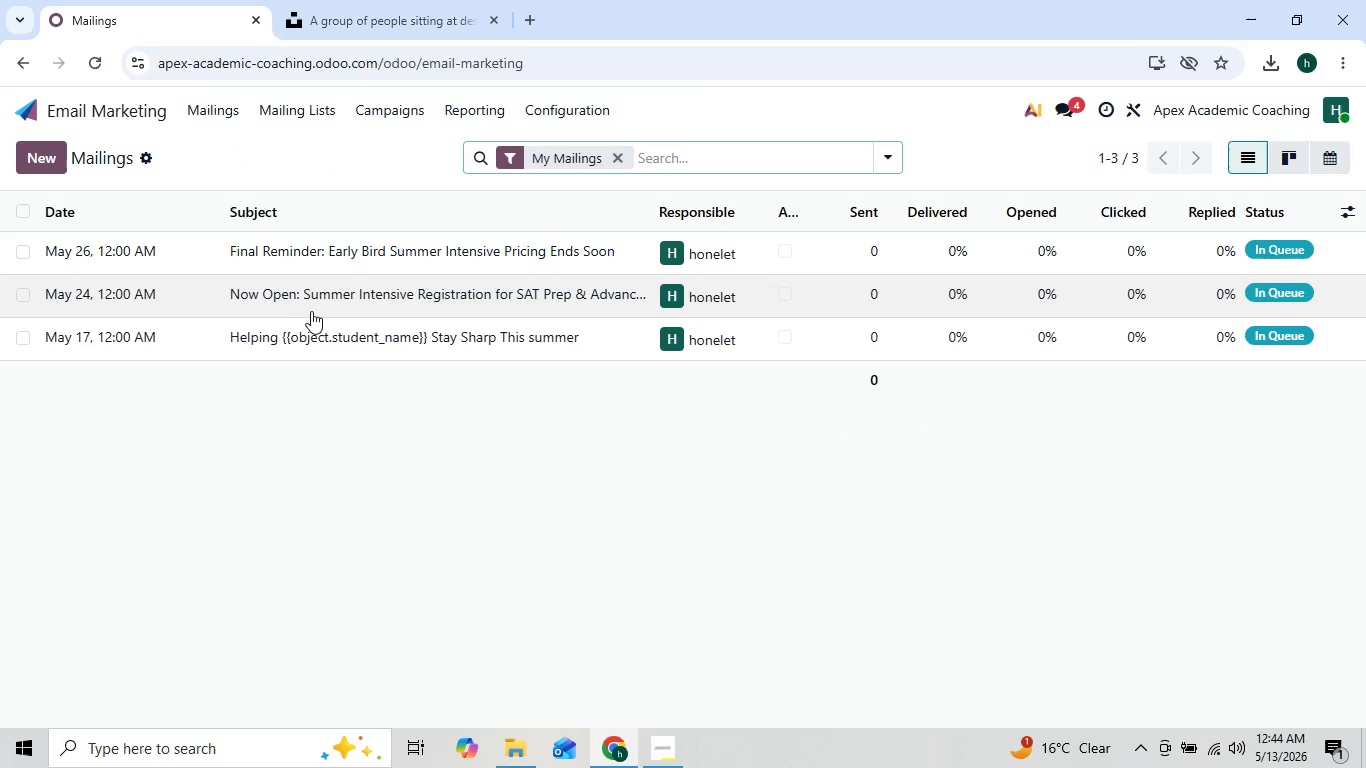 
left_click([315, 333])
 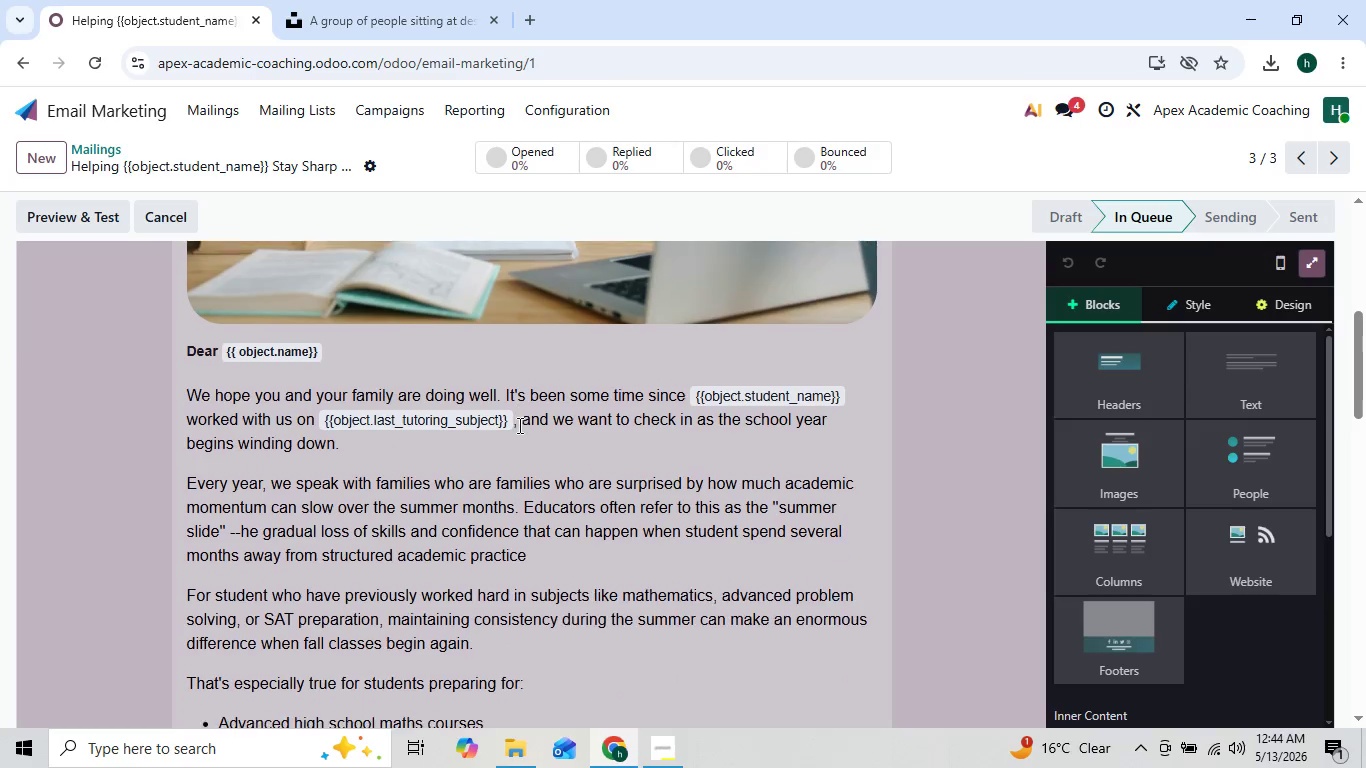 
wait(9.58)
 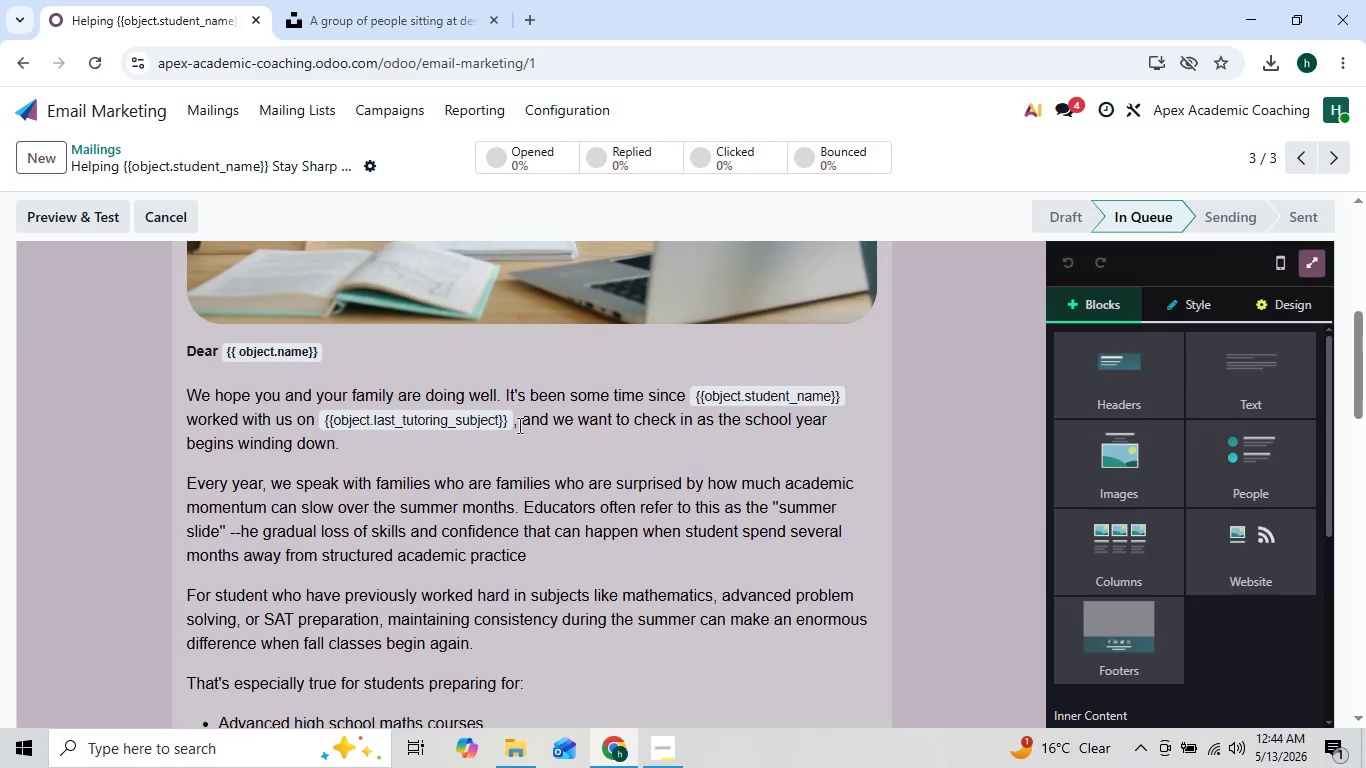 
left_click([204, 102])
 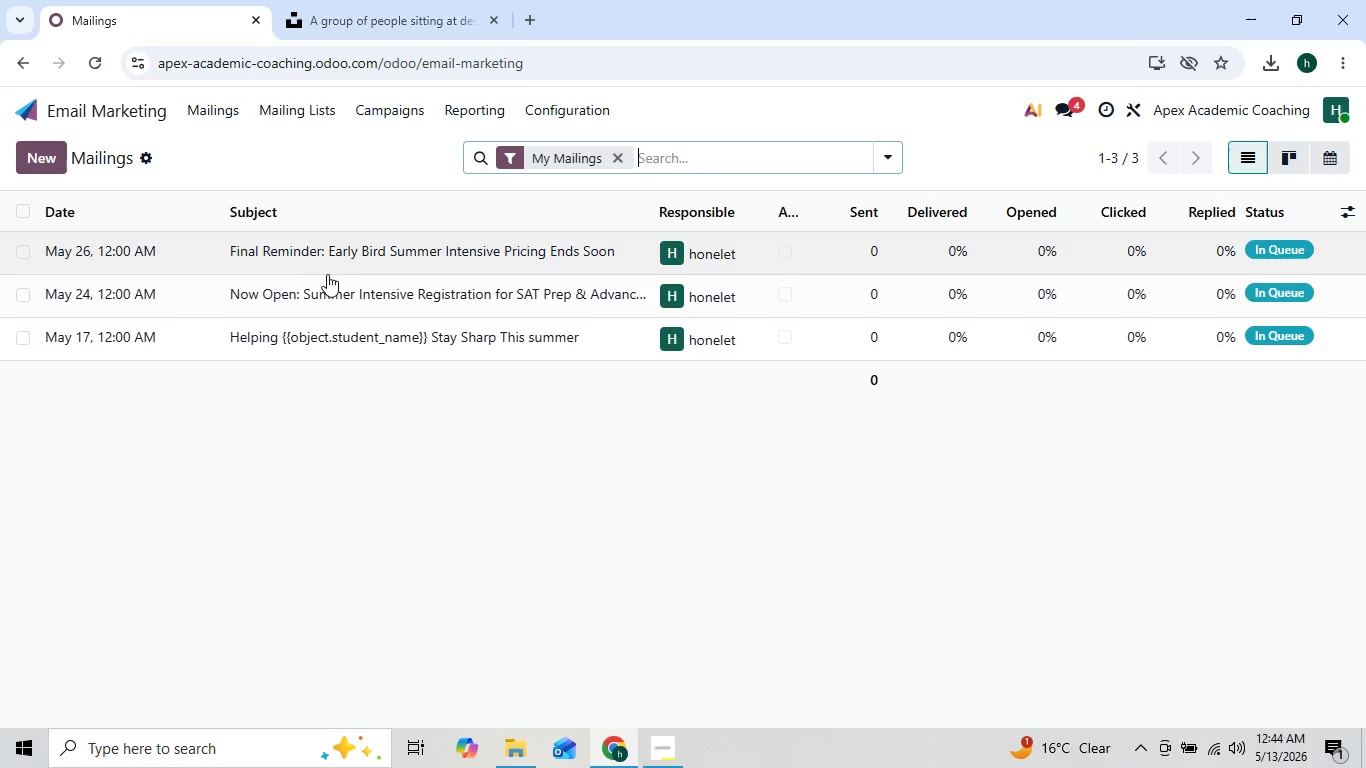 
left_click([328, 281])
 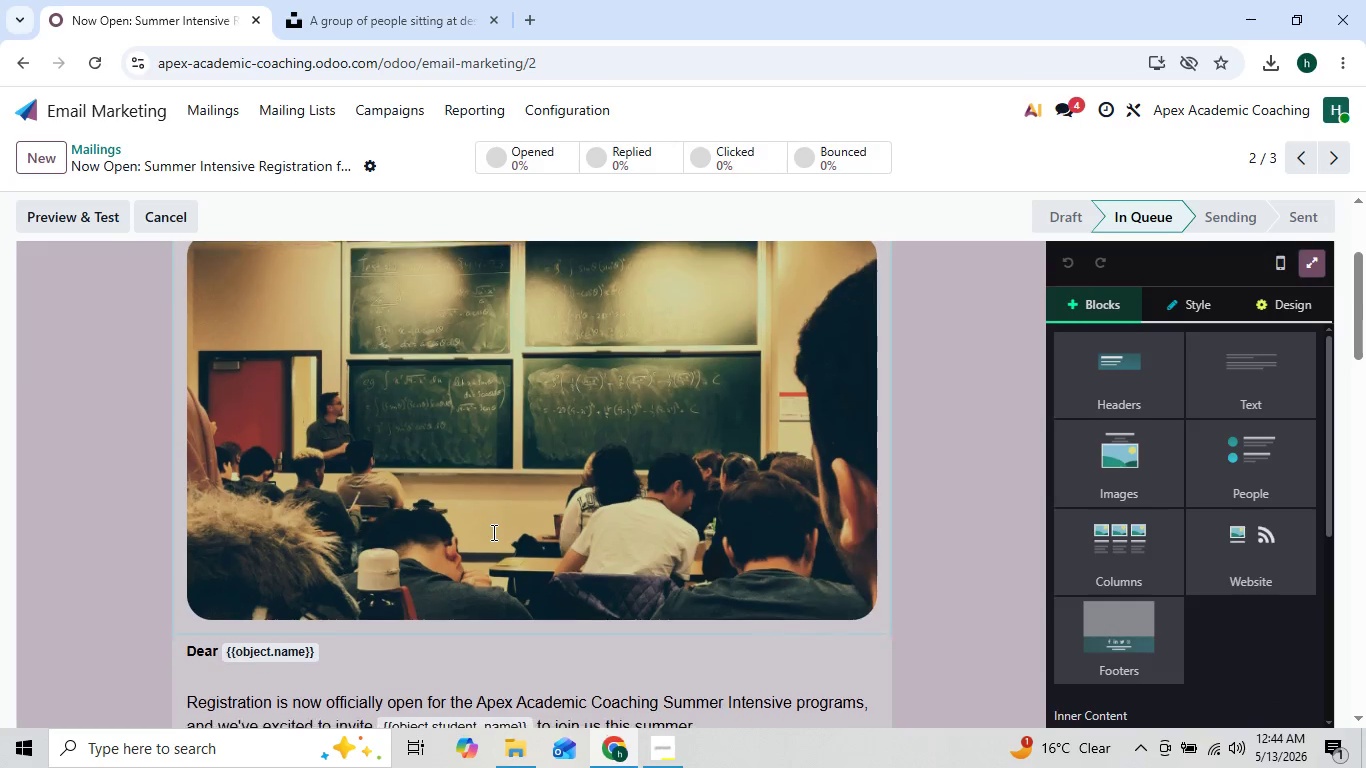 
wait(9.84)
 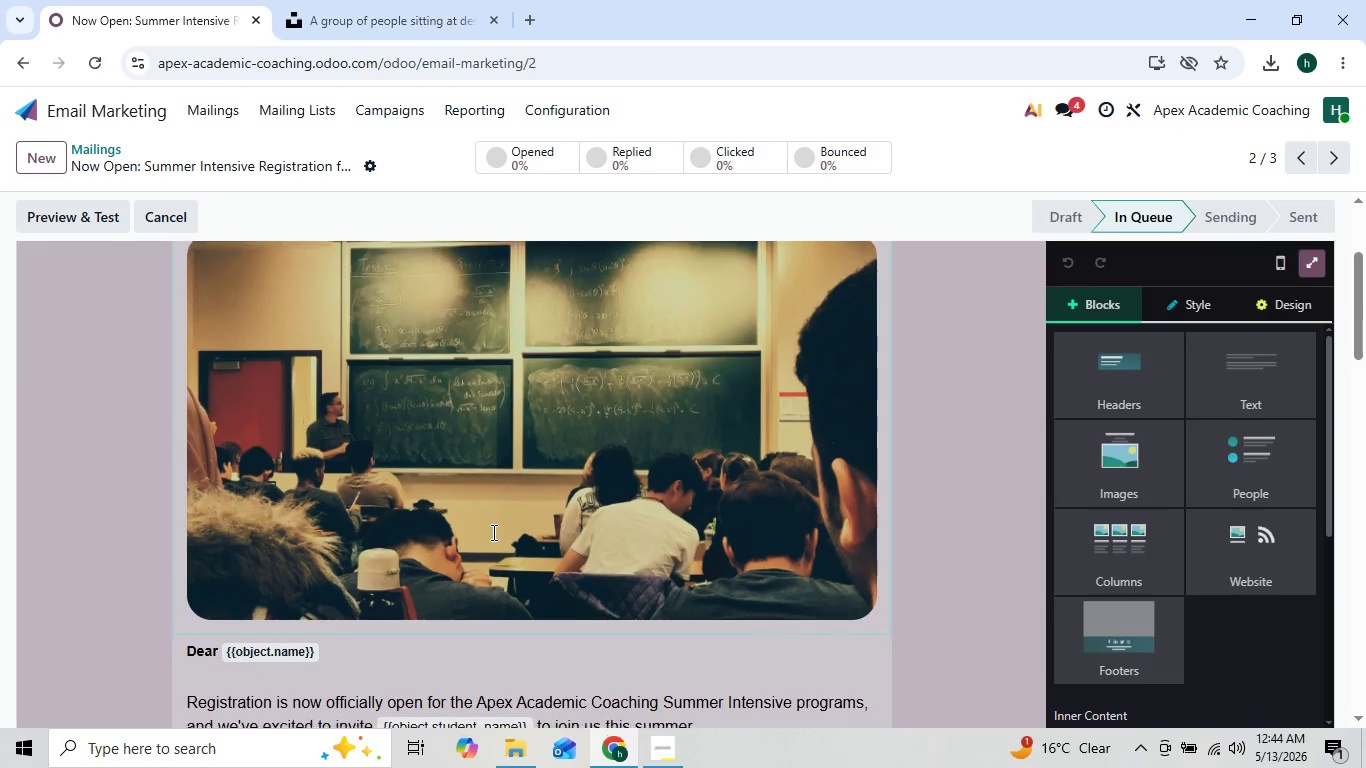 
left_click([228, 112])
 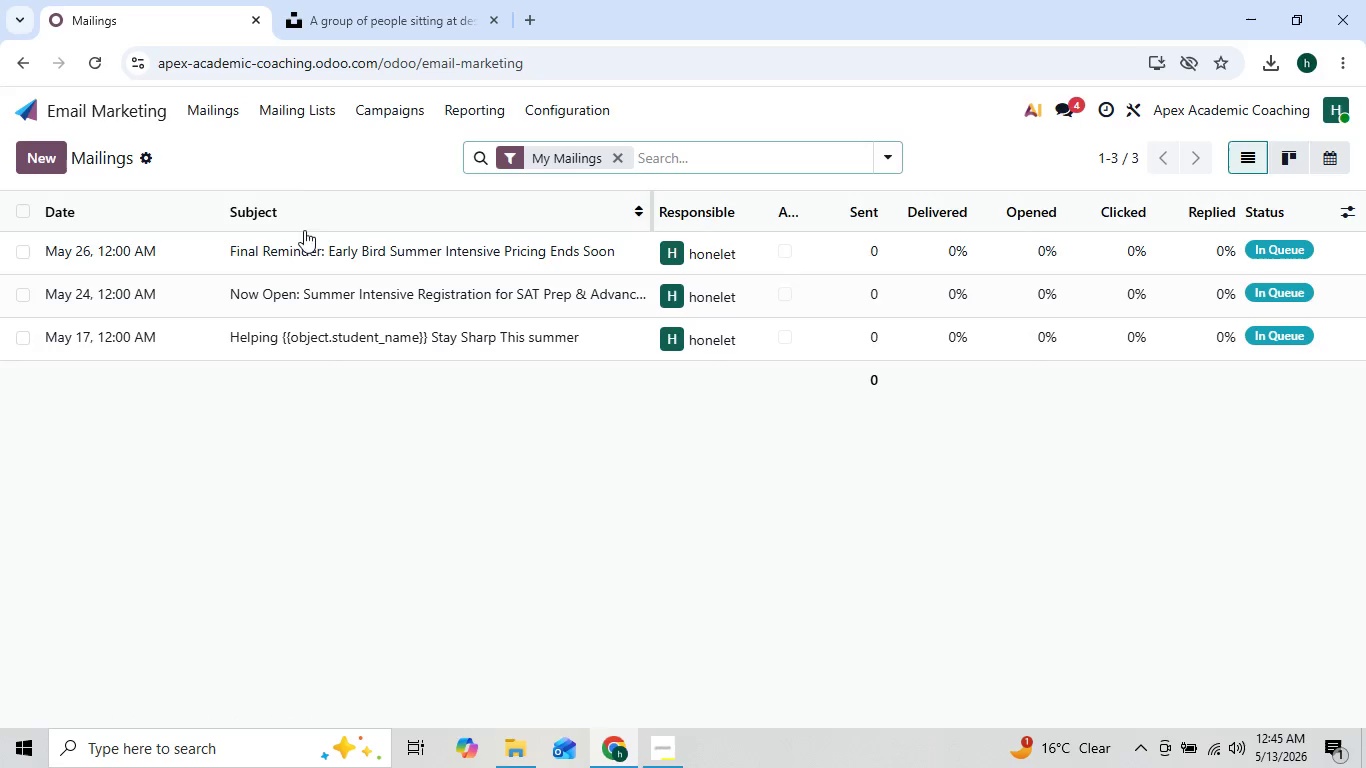 
left_click([307, 244])
 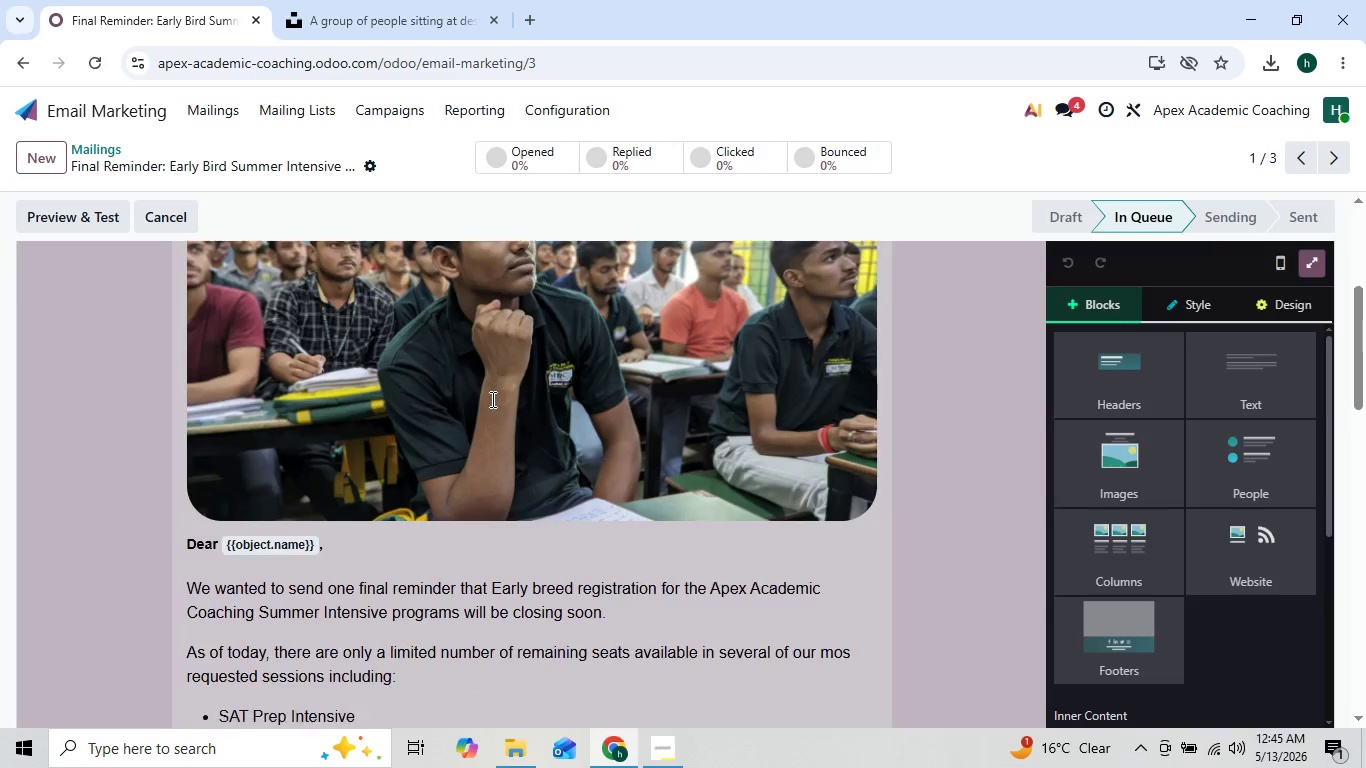 
wait(9.66)
 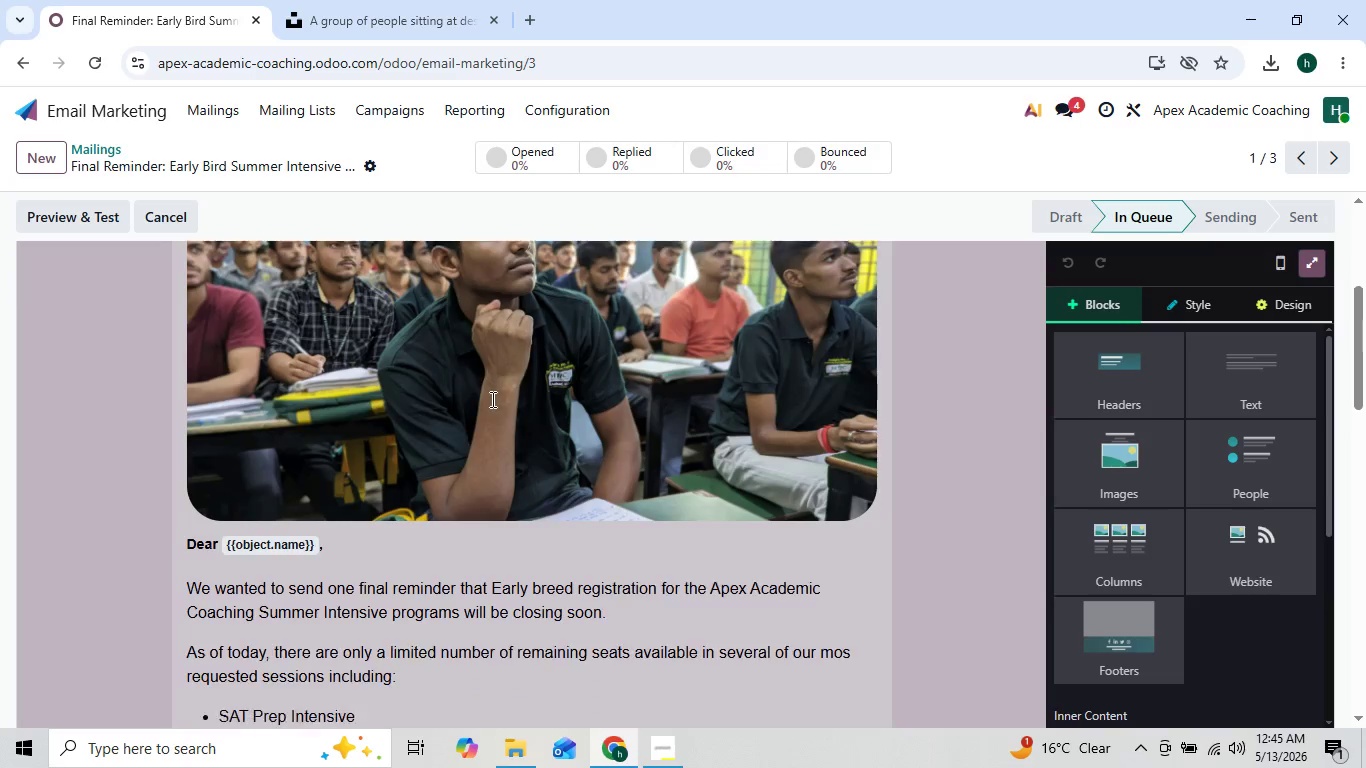 
left_click([314, 103])
 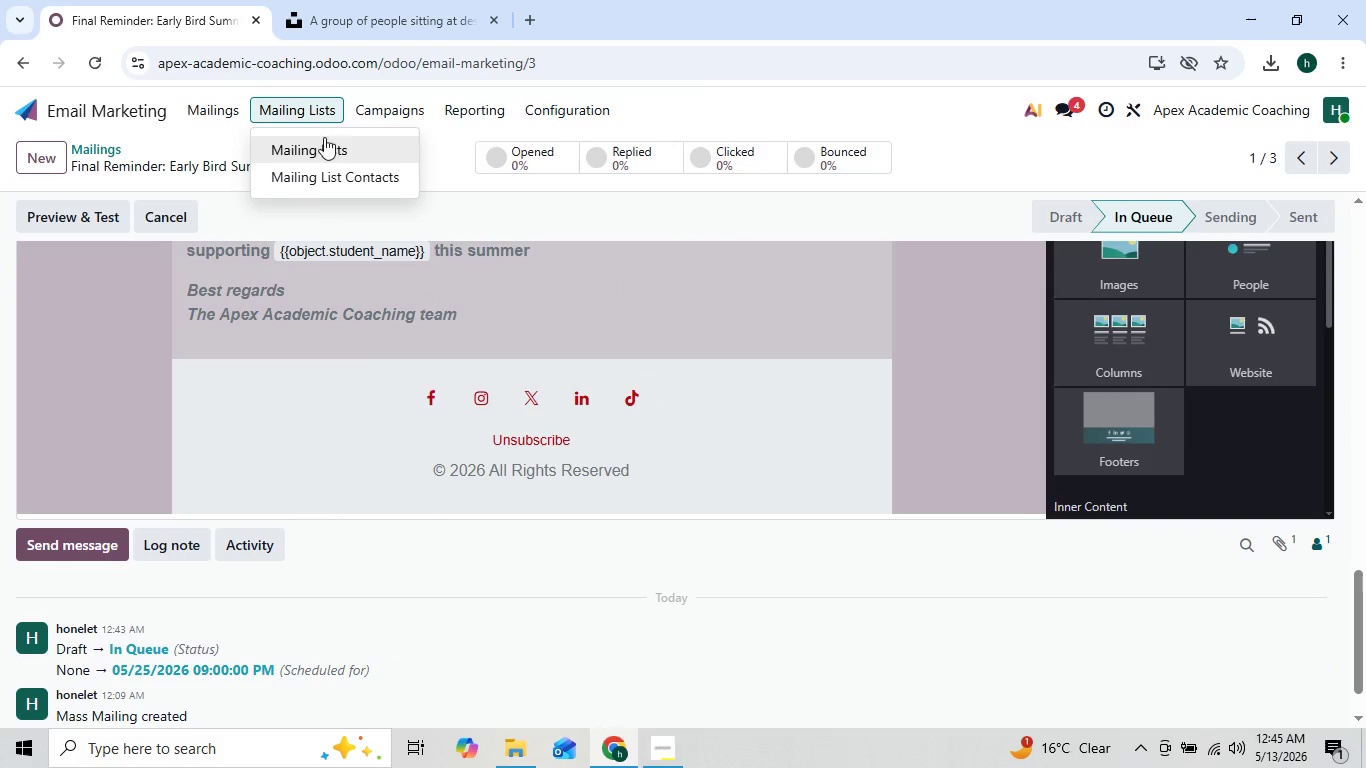 
left_click([338, 150])
 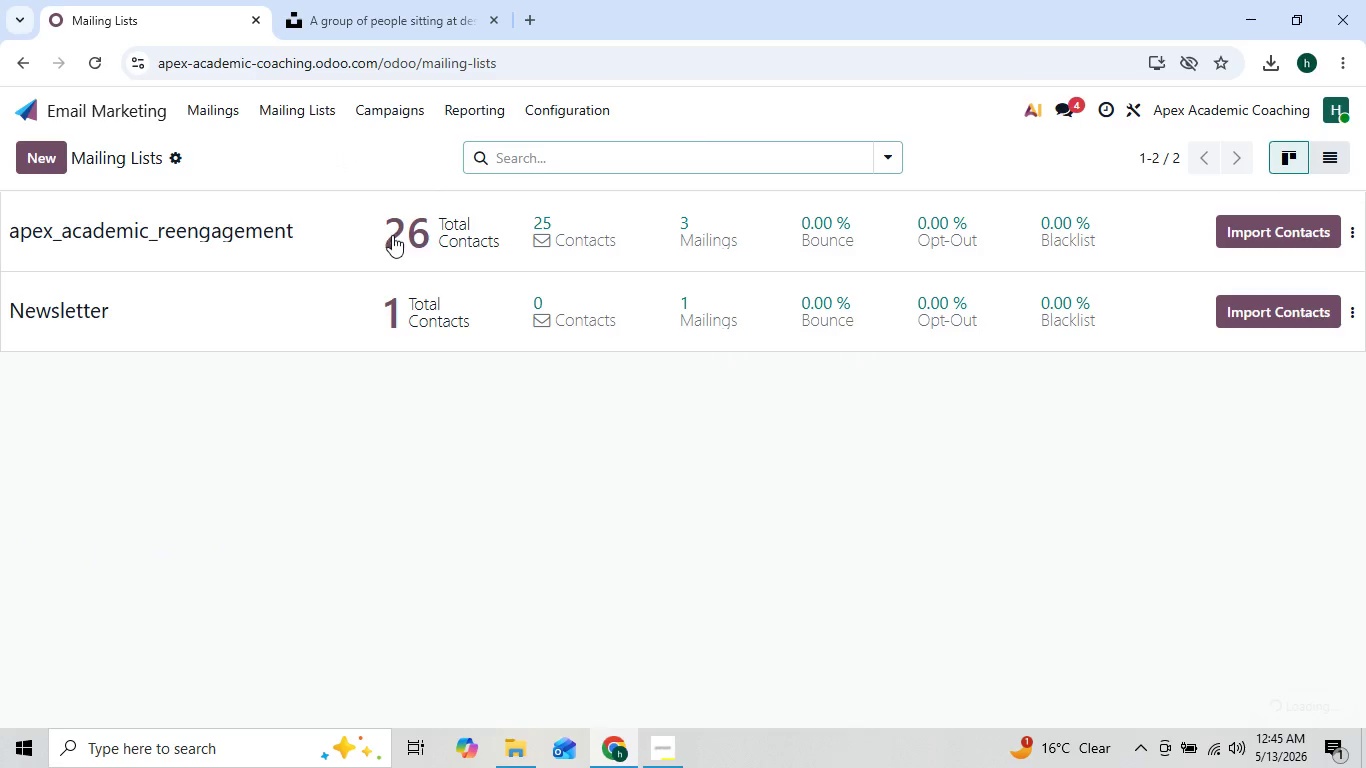 
left_click([421, 233])
 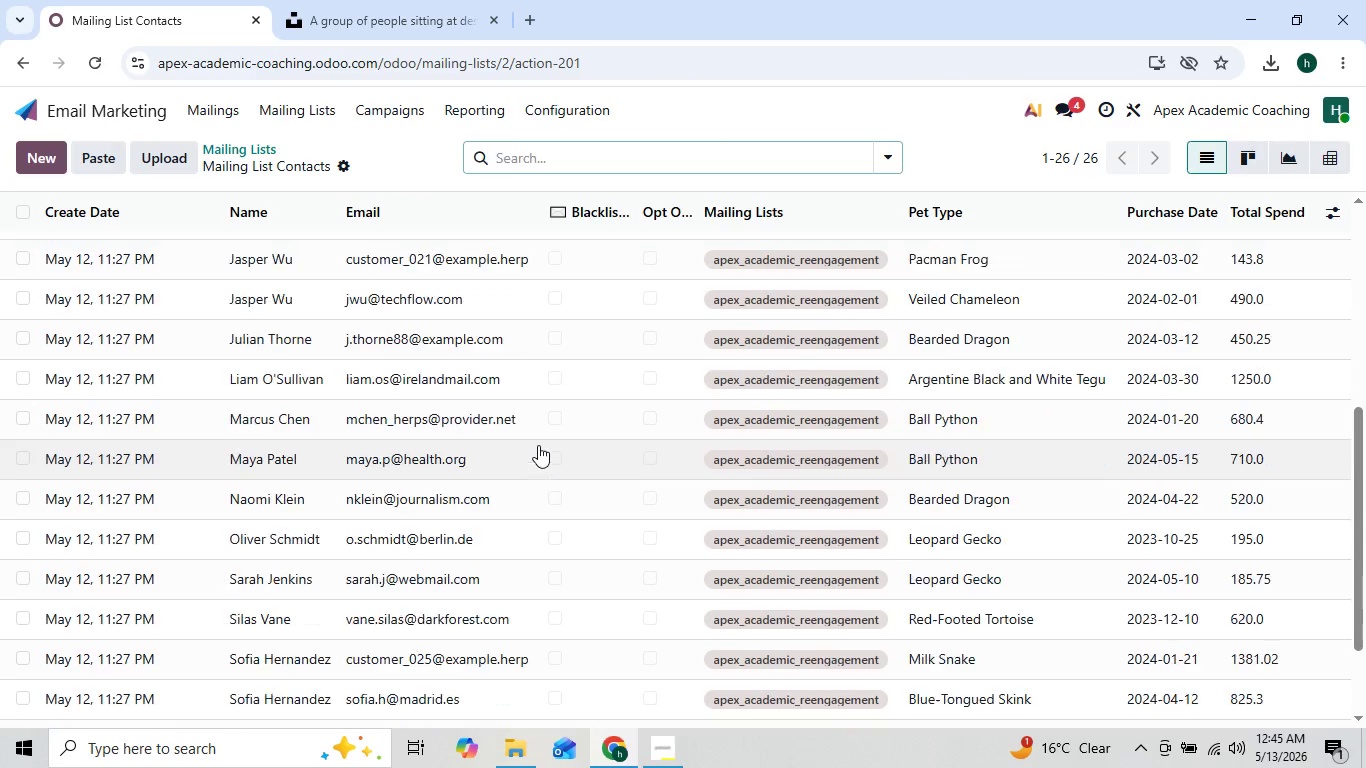 
wait(10.67)
 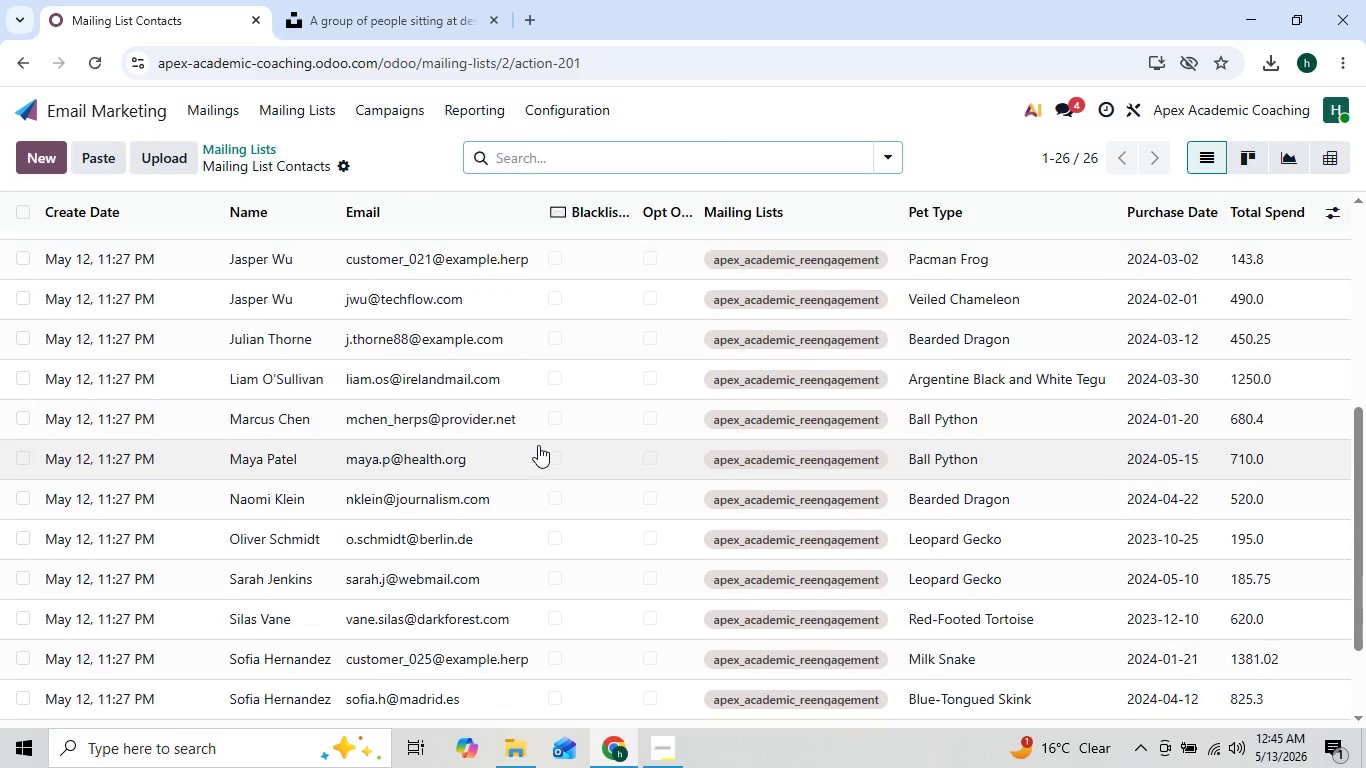 
left_click([393, 106])
 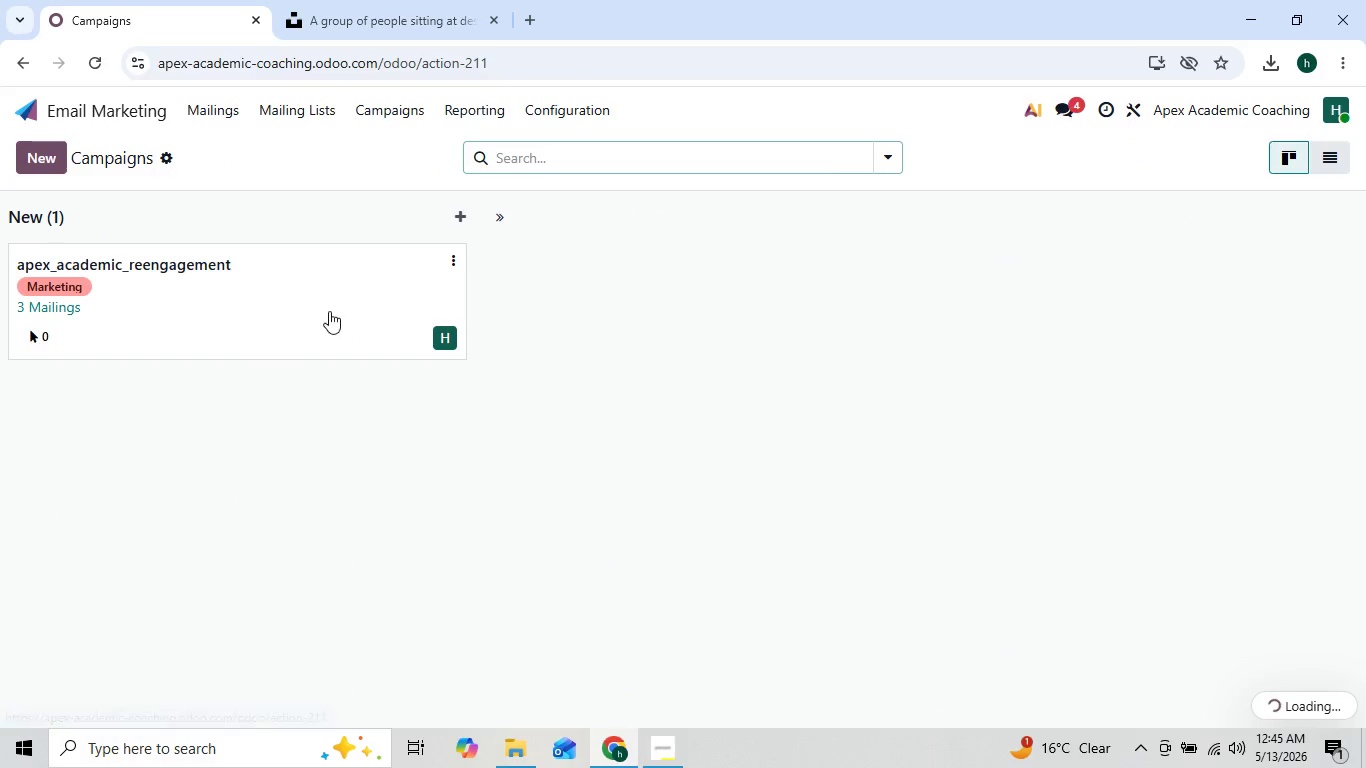 
double_click([328, 311])
 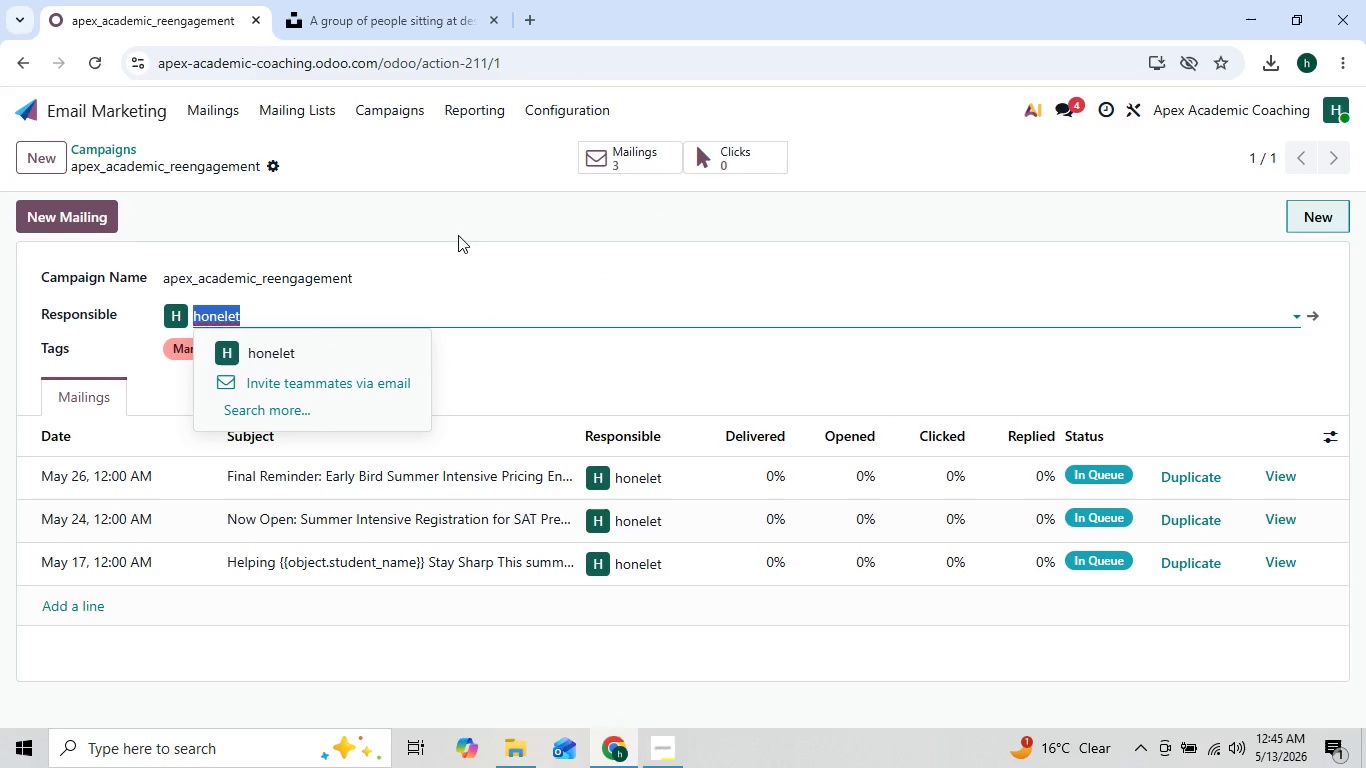 
left_click([473, 216])
 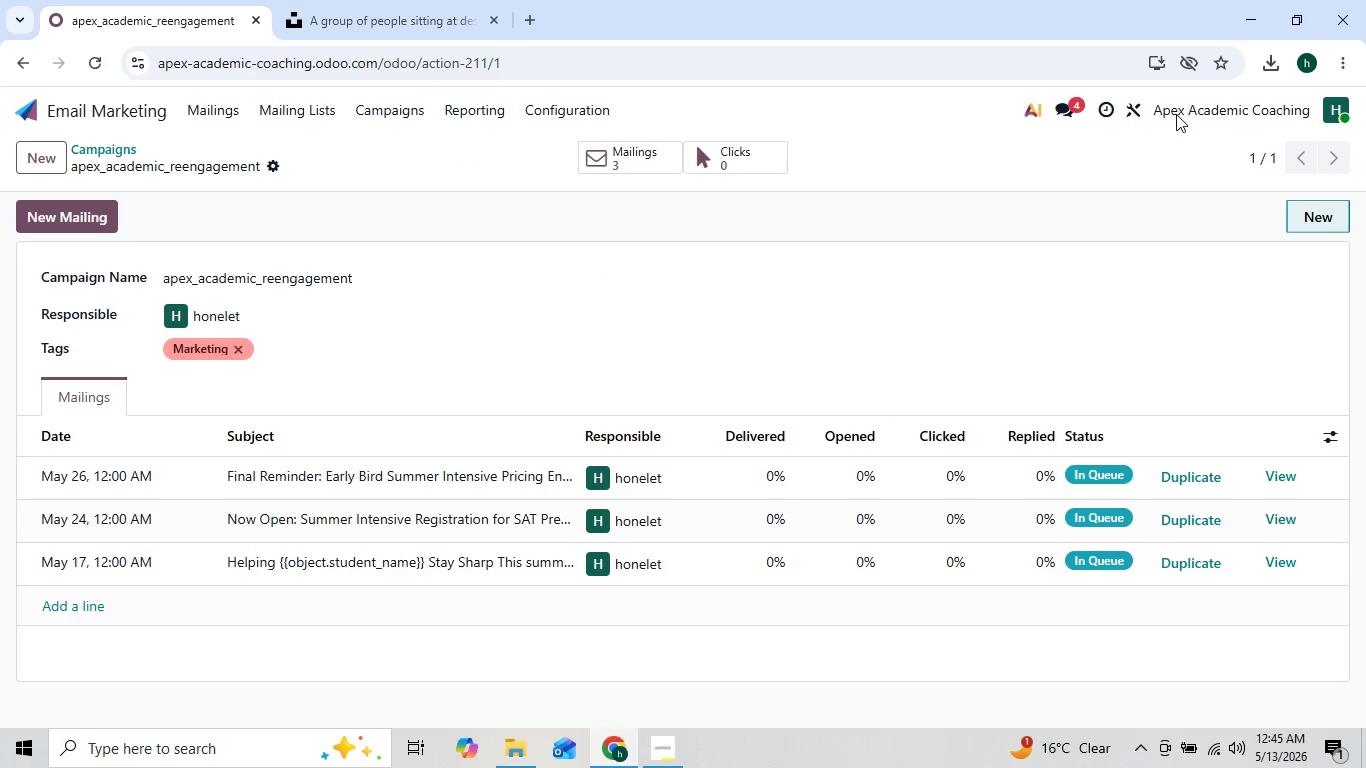 
left_click([1129, 110])
 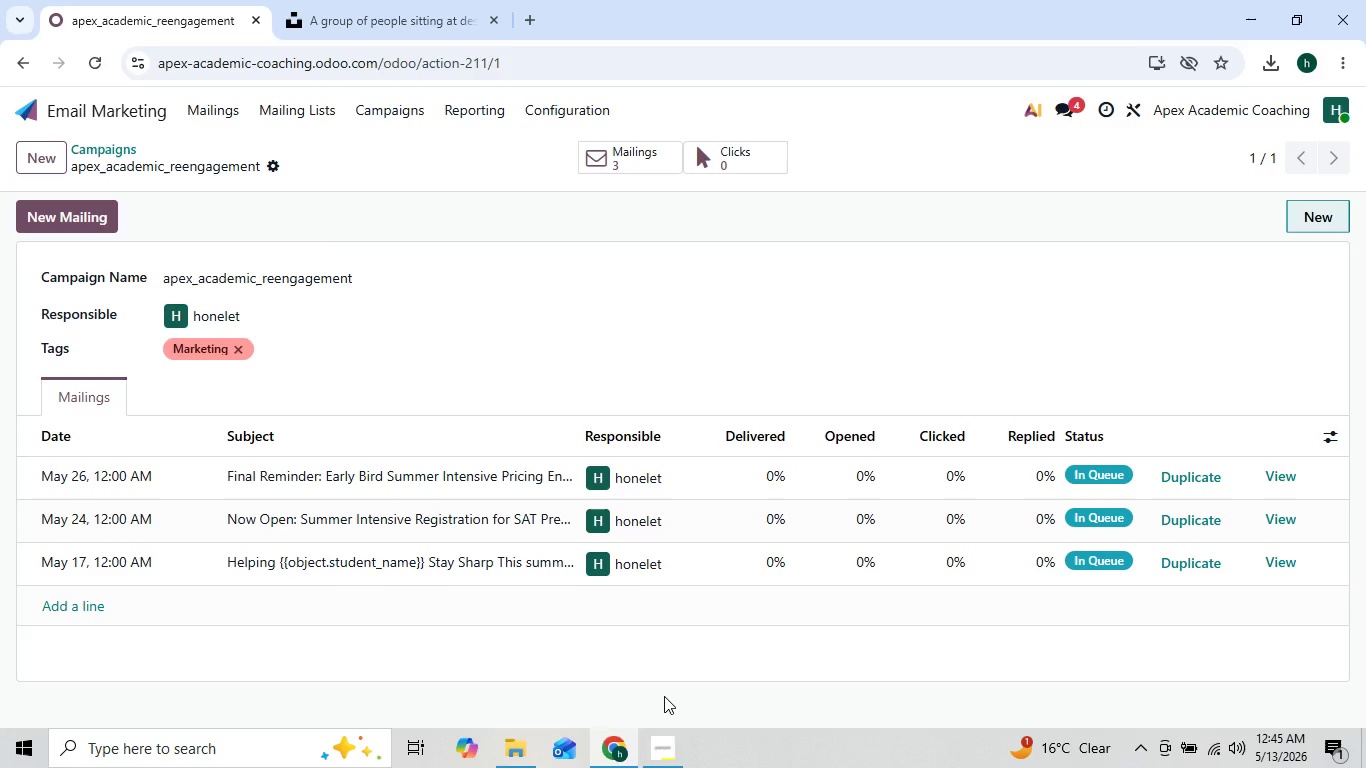 
wait(6.36)
 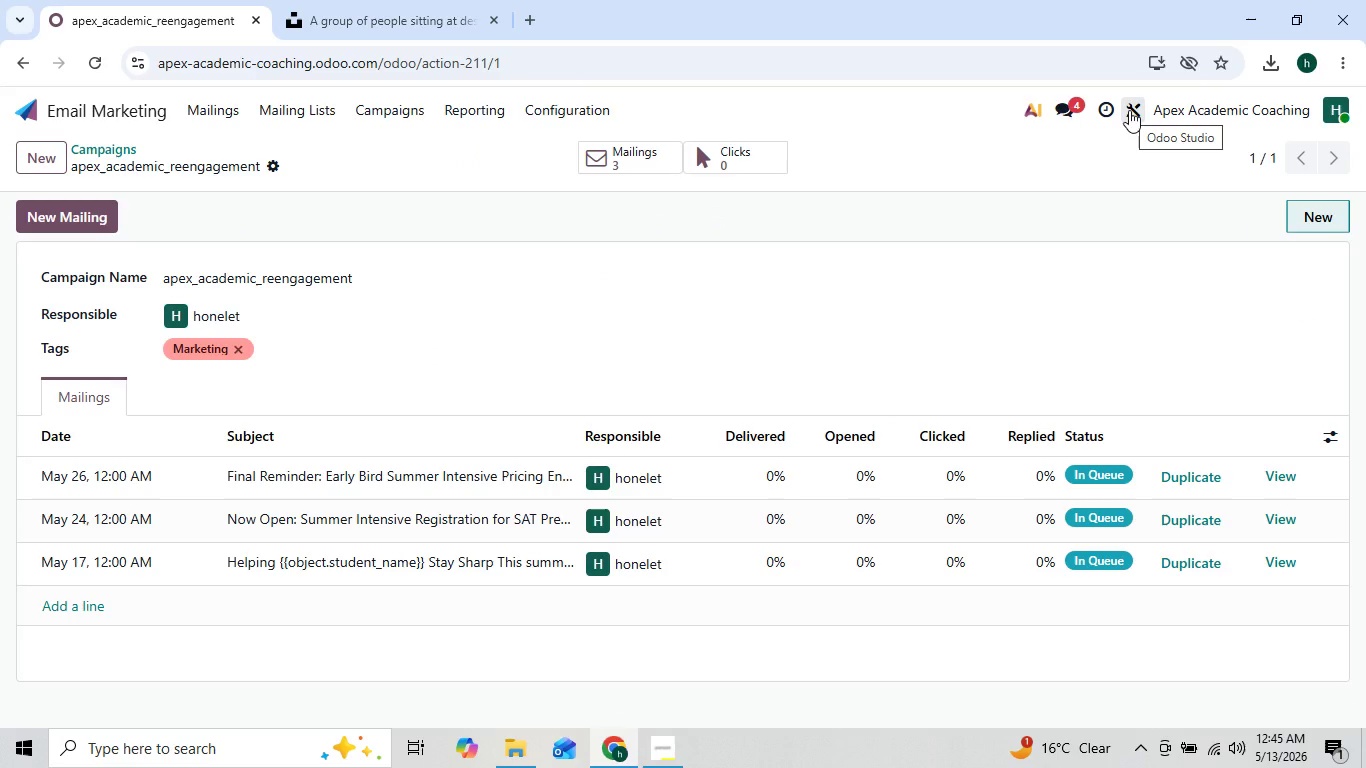 
left_click([663, 732])